 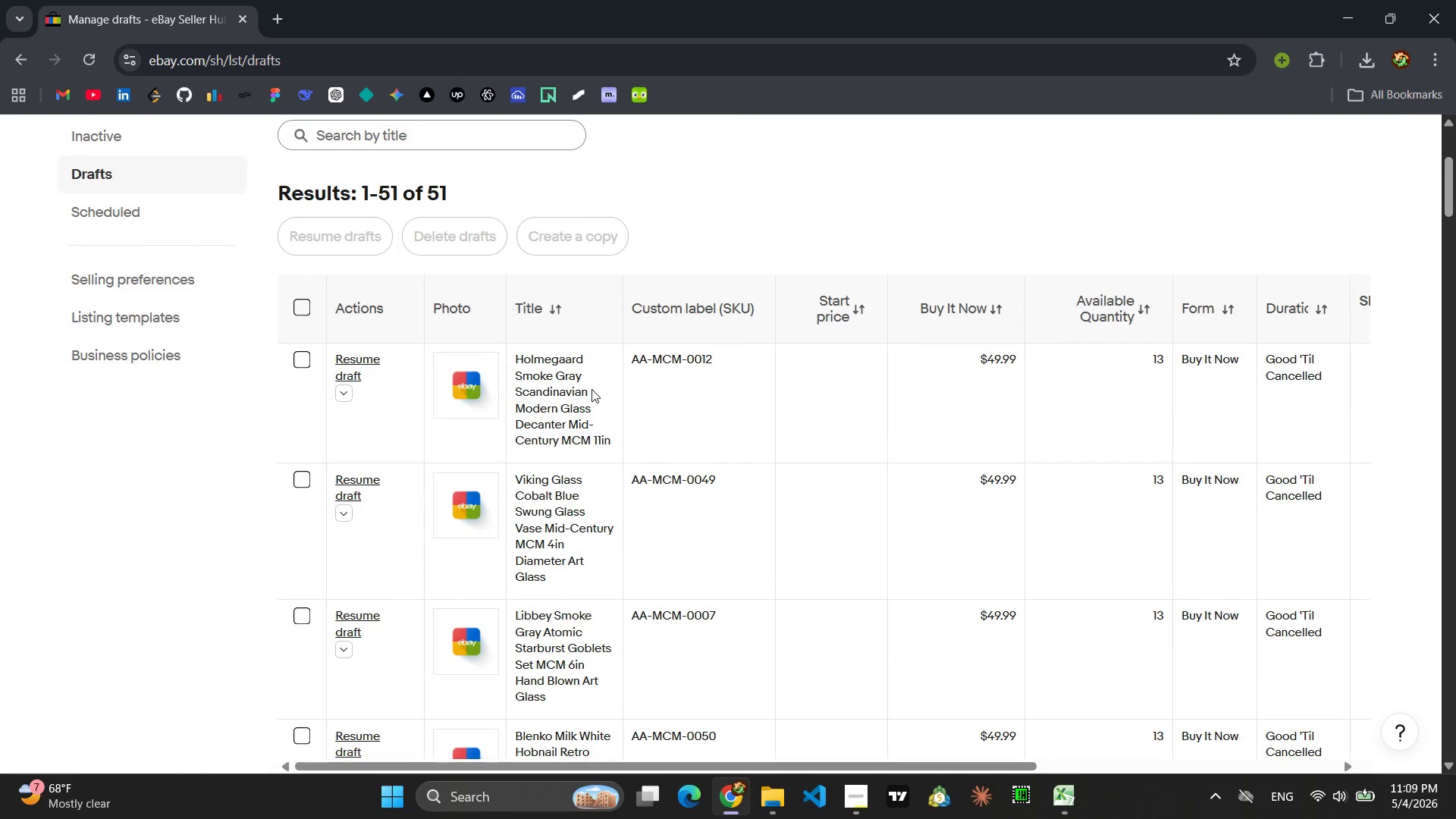 
scroll: coordinate [648, 410], scroll_direction: down, amount: 13.0
 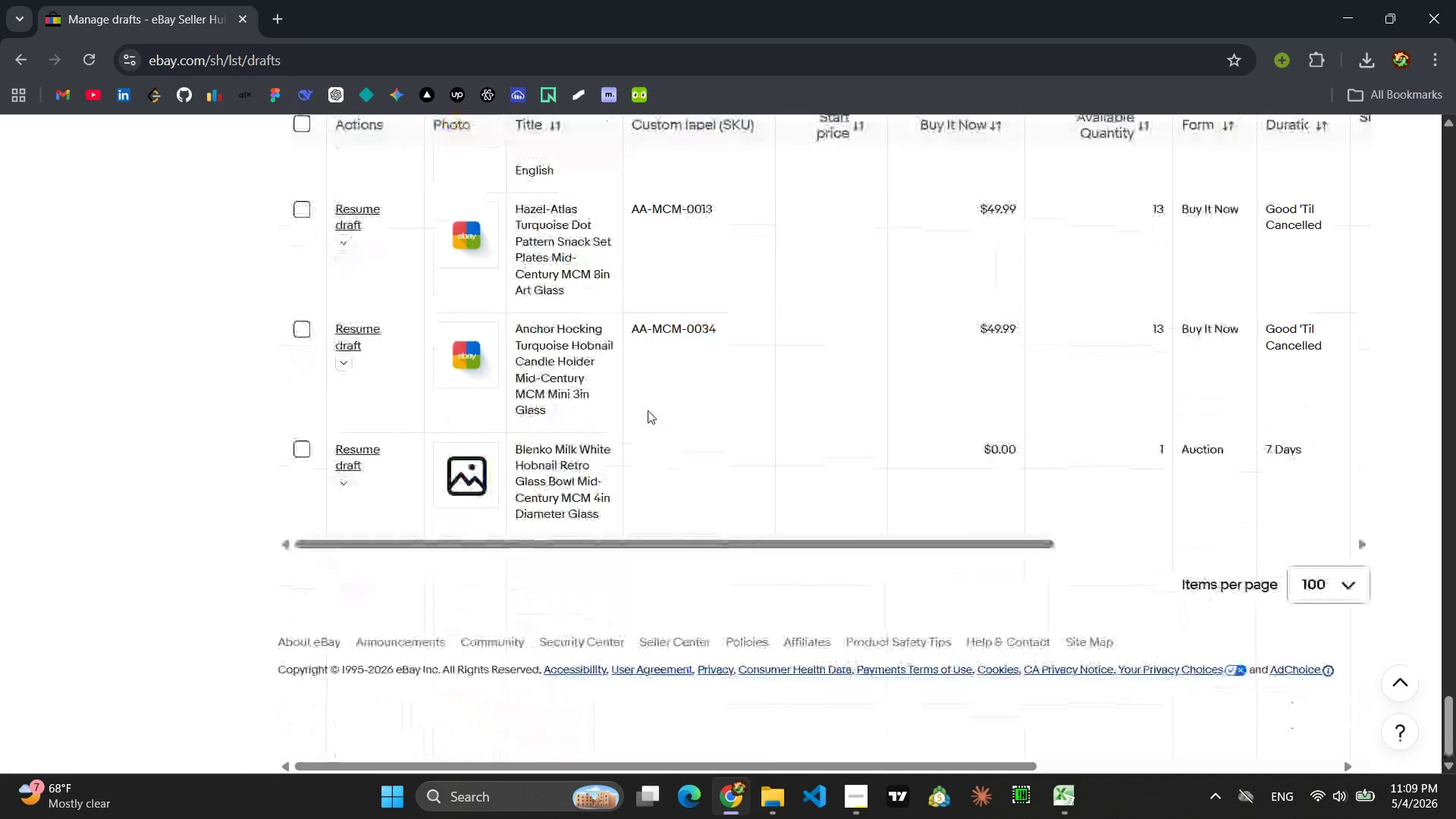 
wait(5.98)
 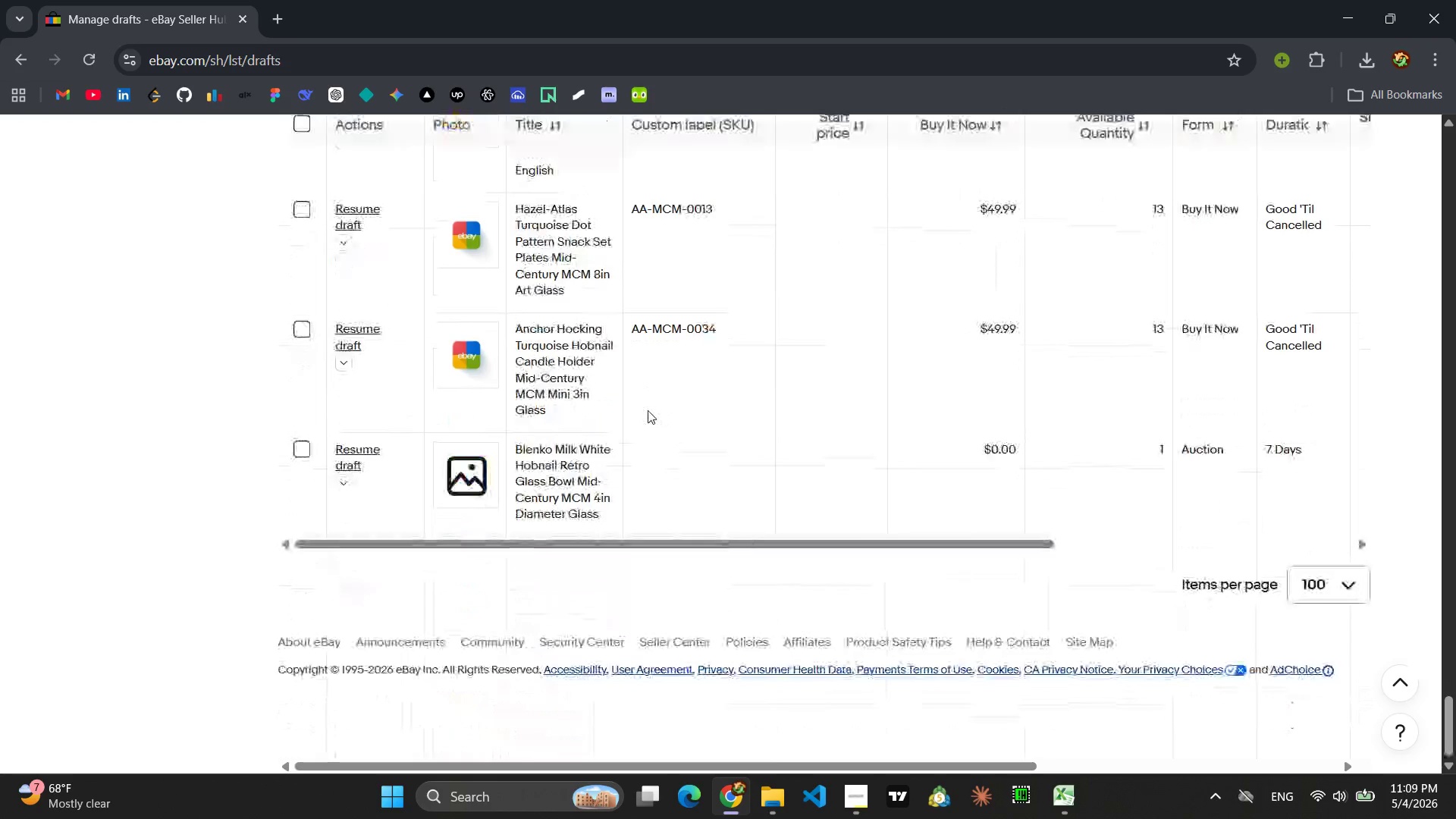 
left_click([303, 450])
 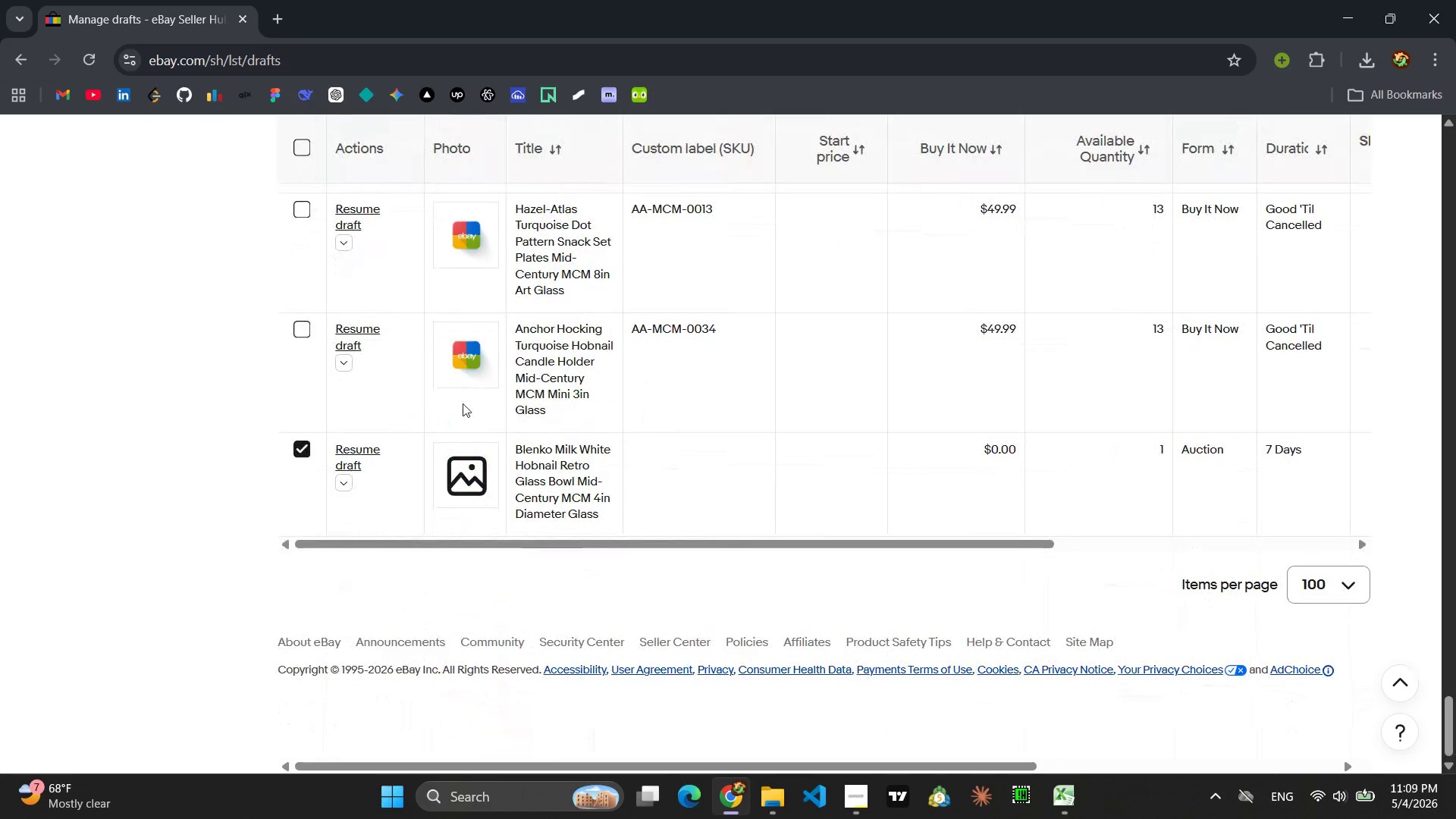 
scroll: coordinate [553, 324], scroll_direction: up, amount: 73.0
 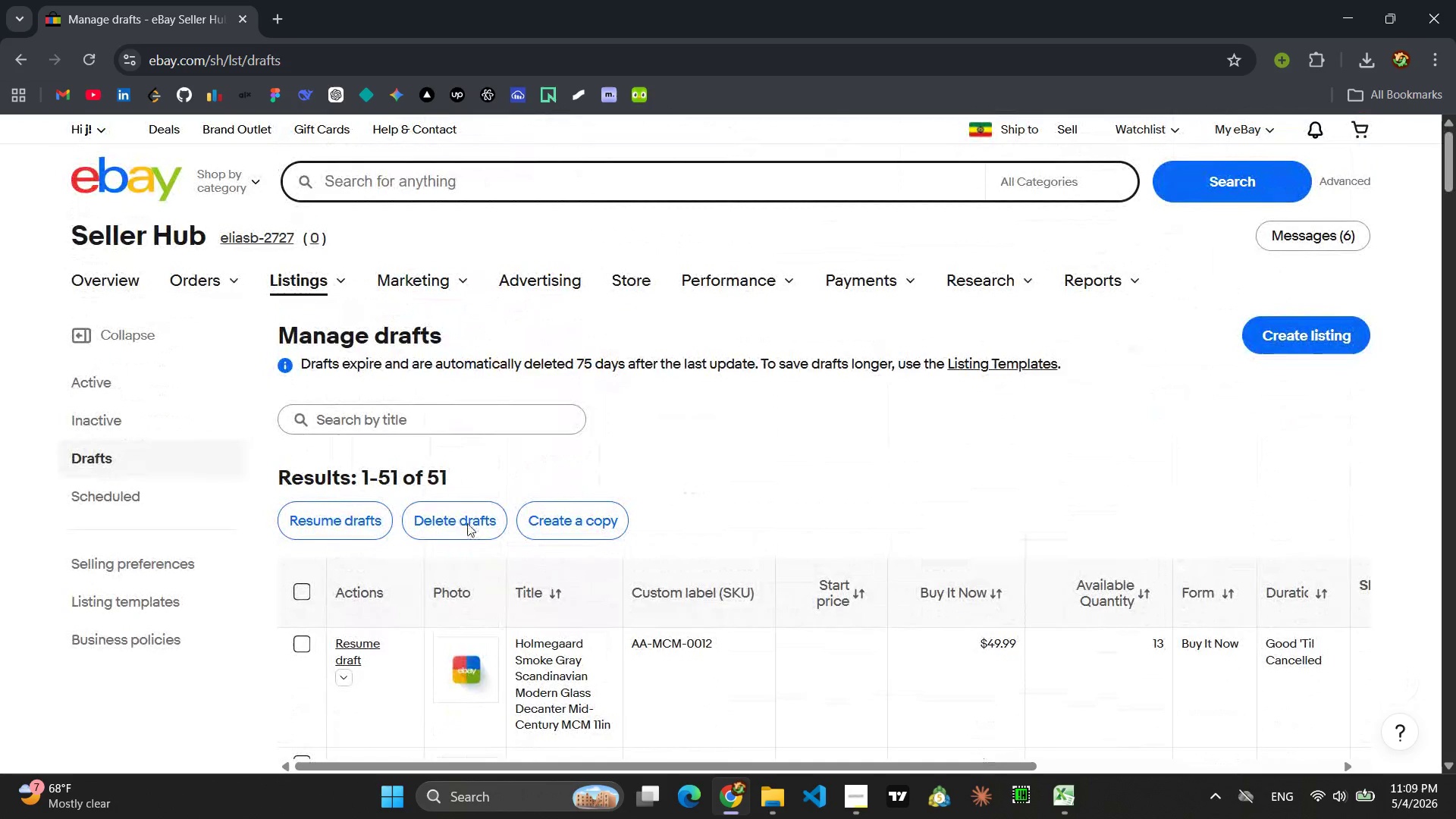 
left_click([468, 523])
 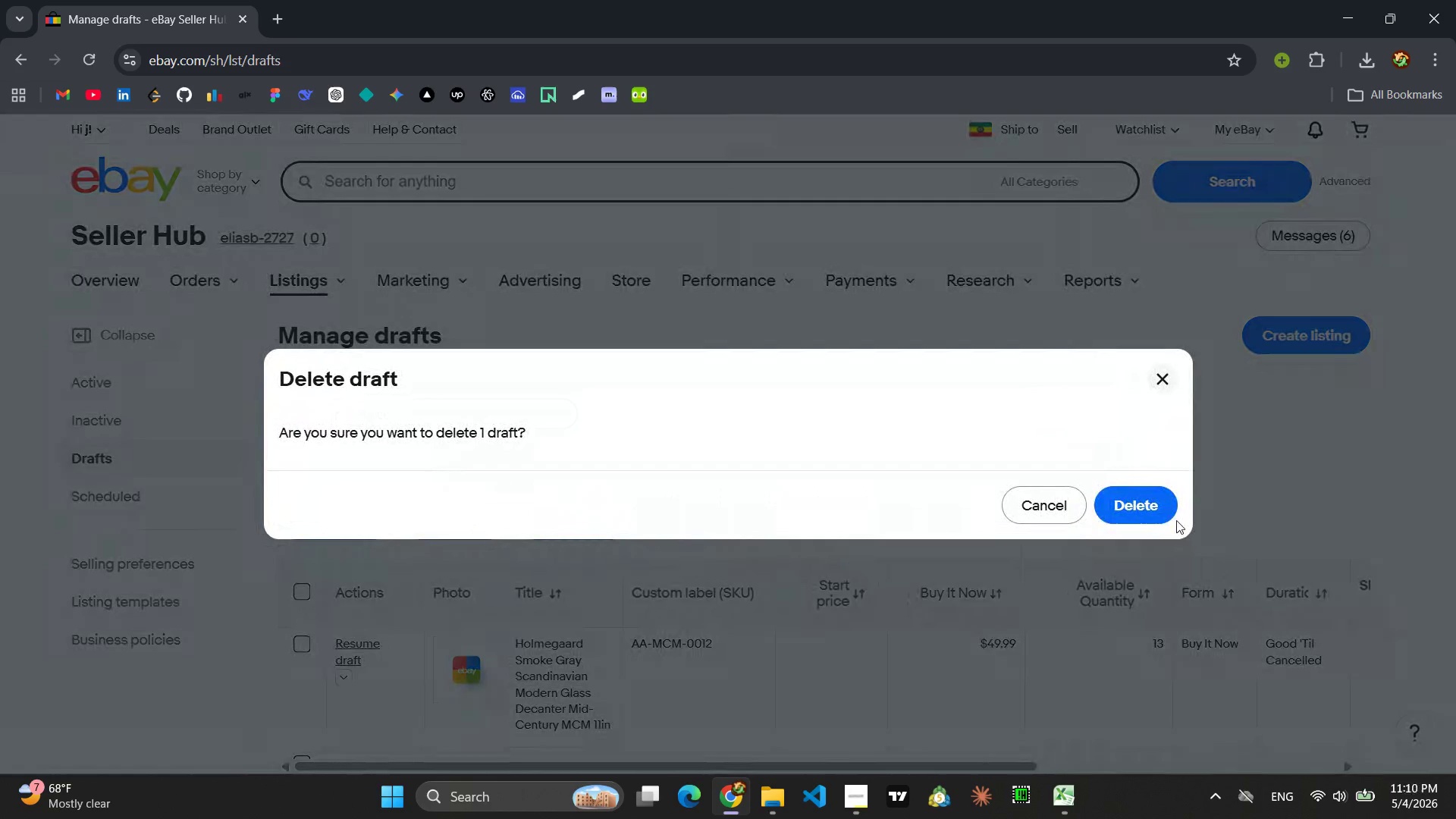 
left_click([1151, 506])
 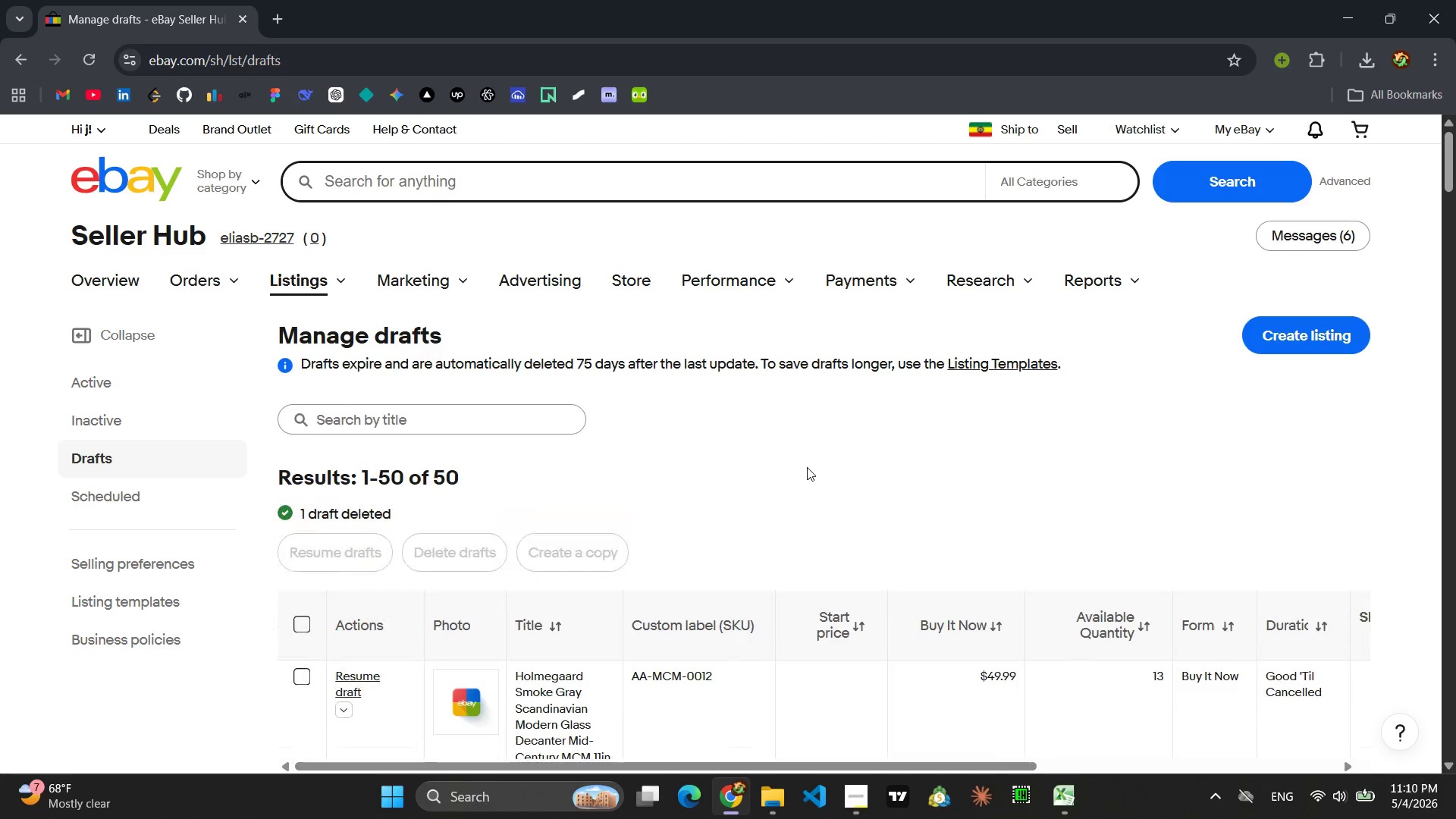 
wait(5.39)
 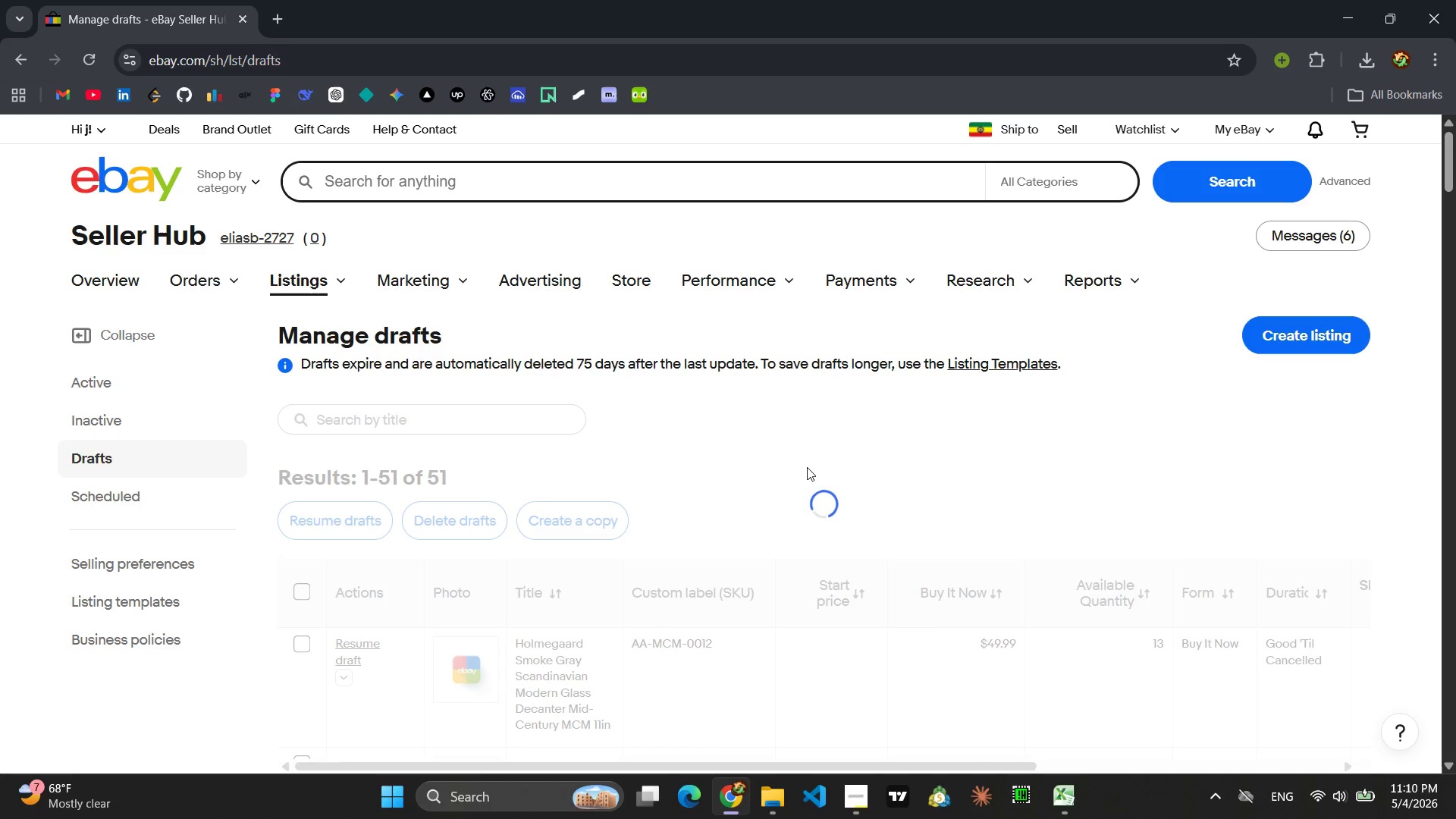 
scroll: coordinate [803, 485], scroll_direction: down, amount: 4.0
 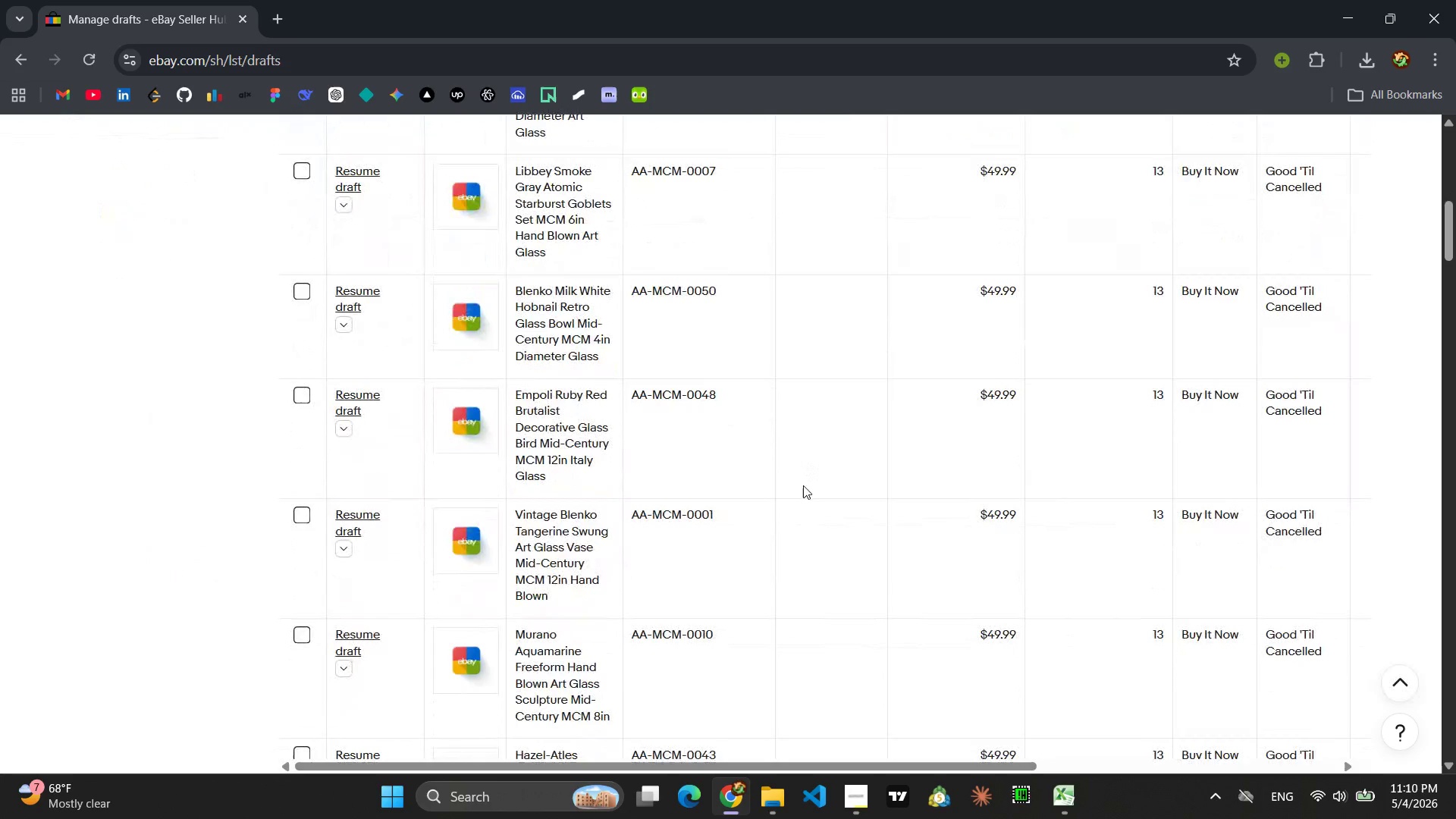 
left_click([350, 520])
 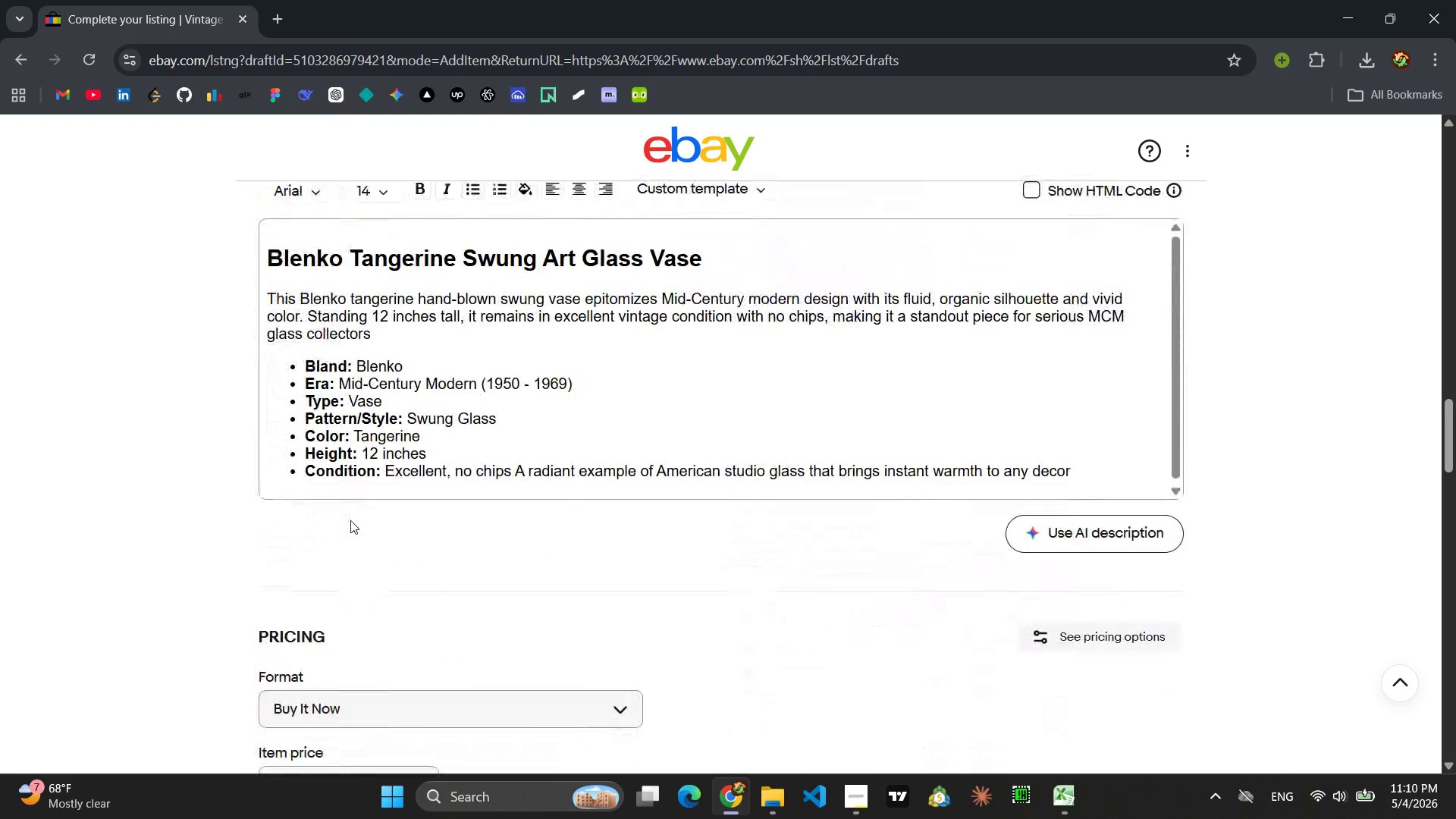 
wait(49.83)
 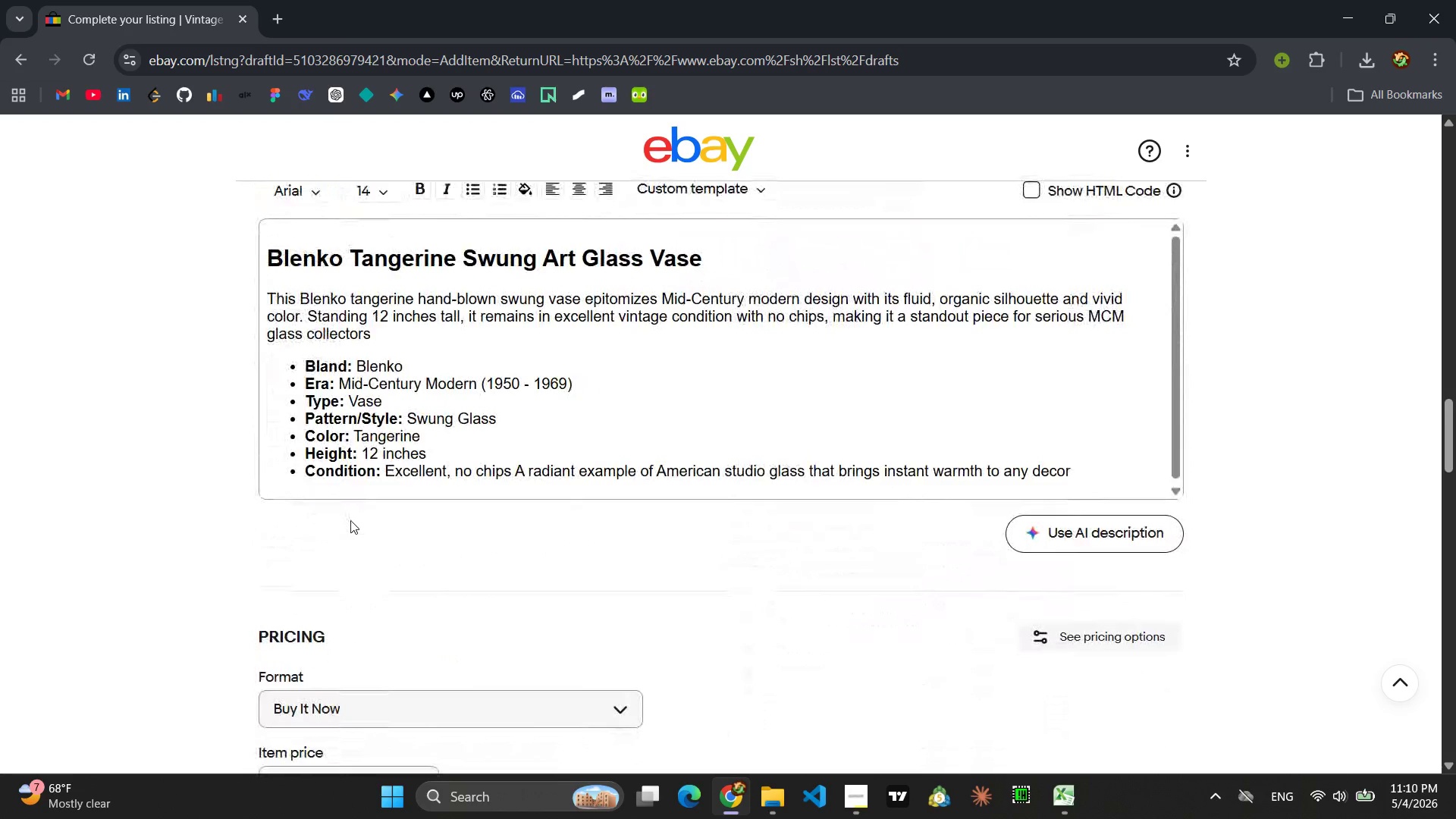 
left_click([407, 464])
 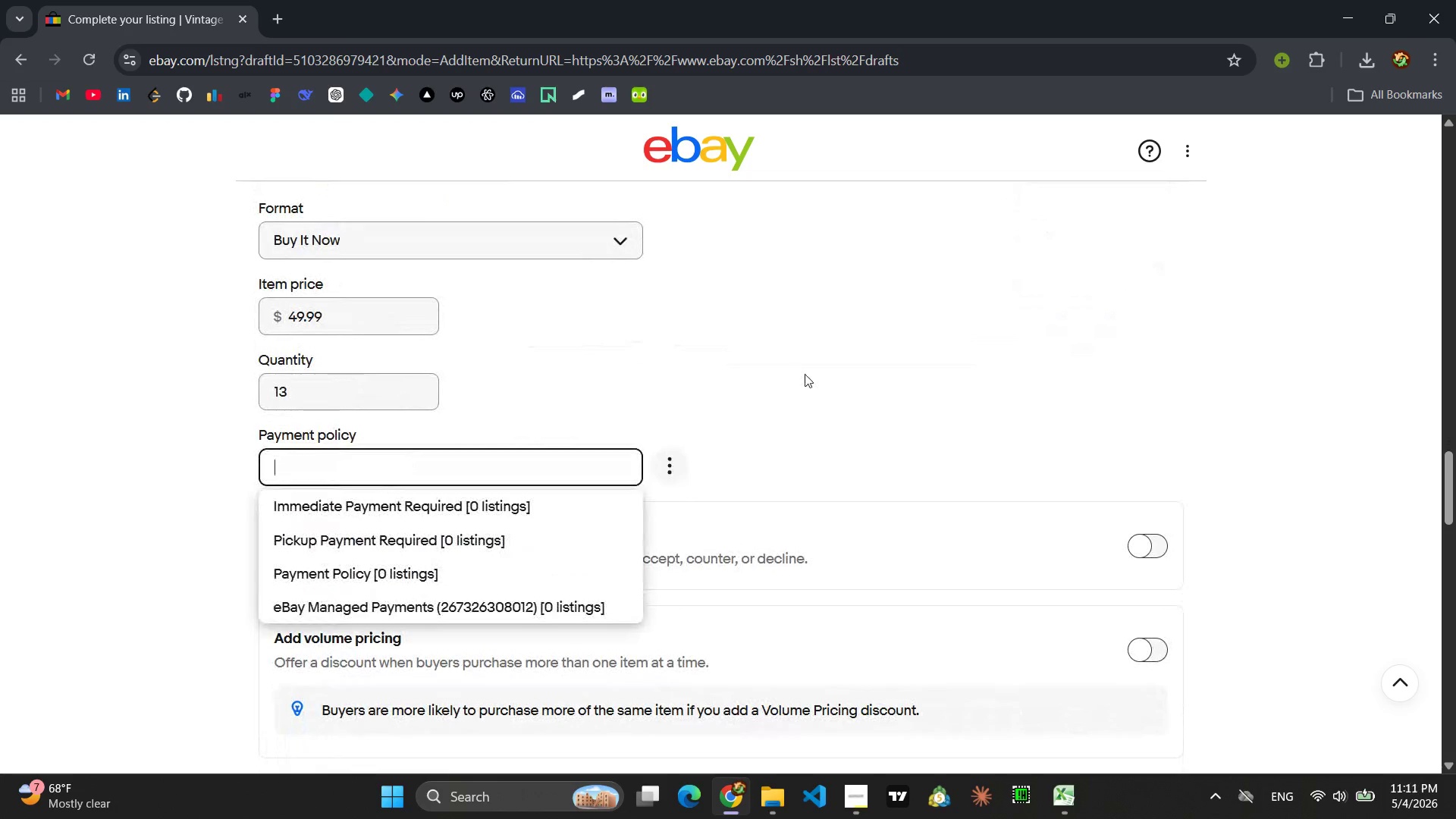 
left_click([805, 374])
 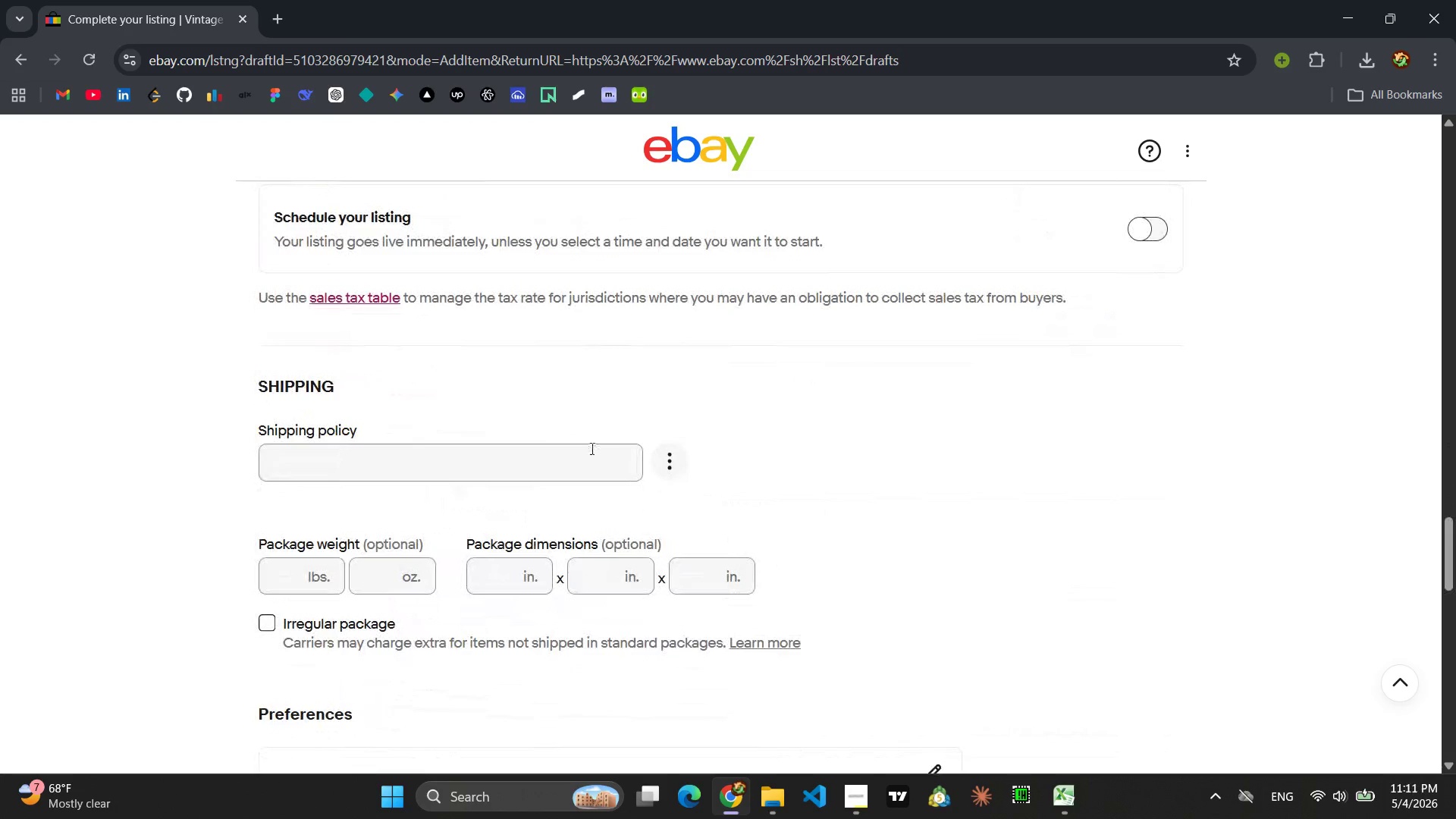 
left_click([567, 454])
 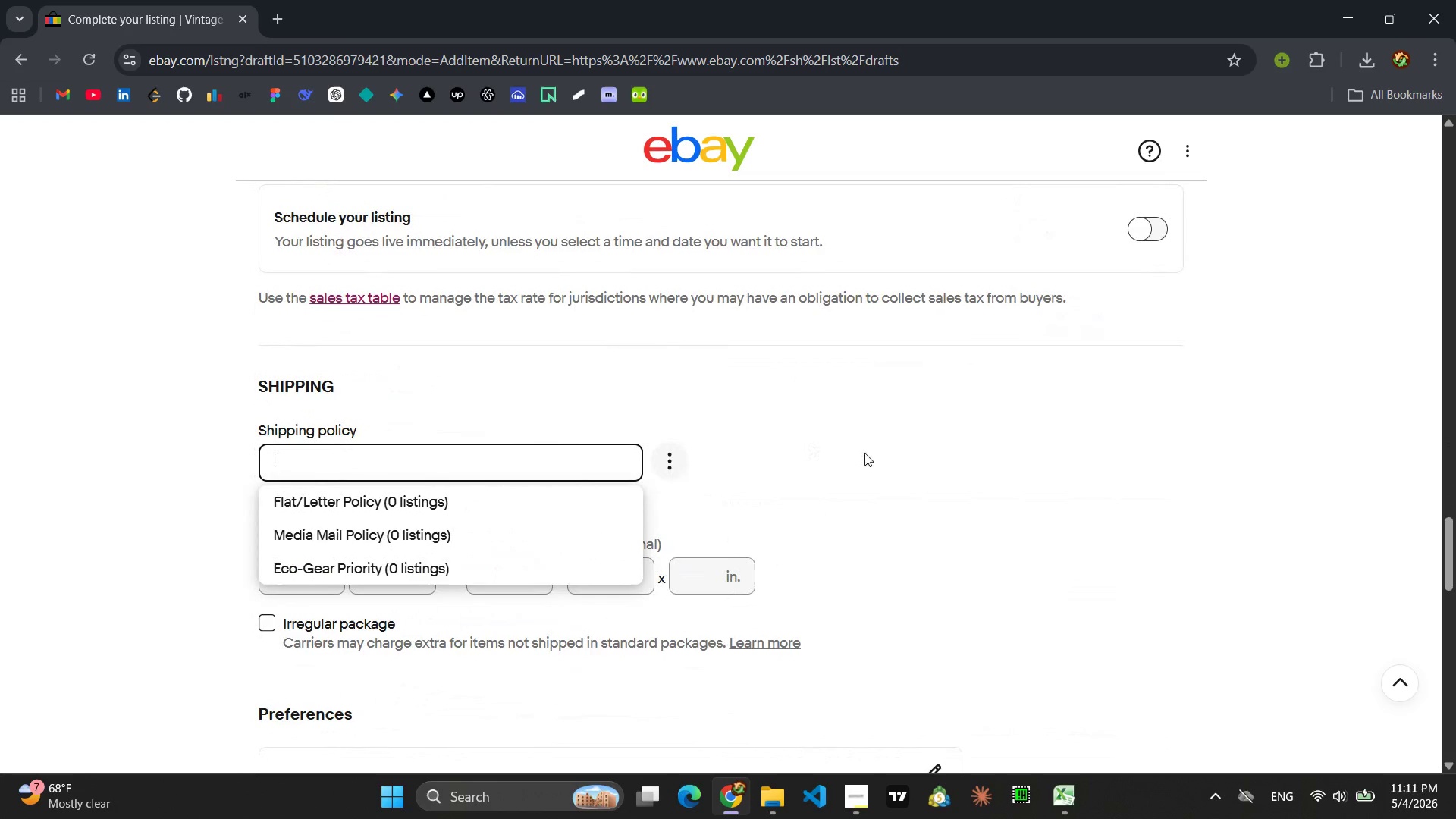 
left_click([864, 453])
 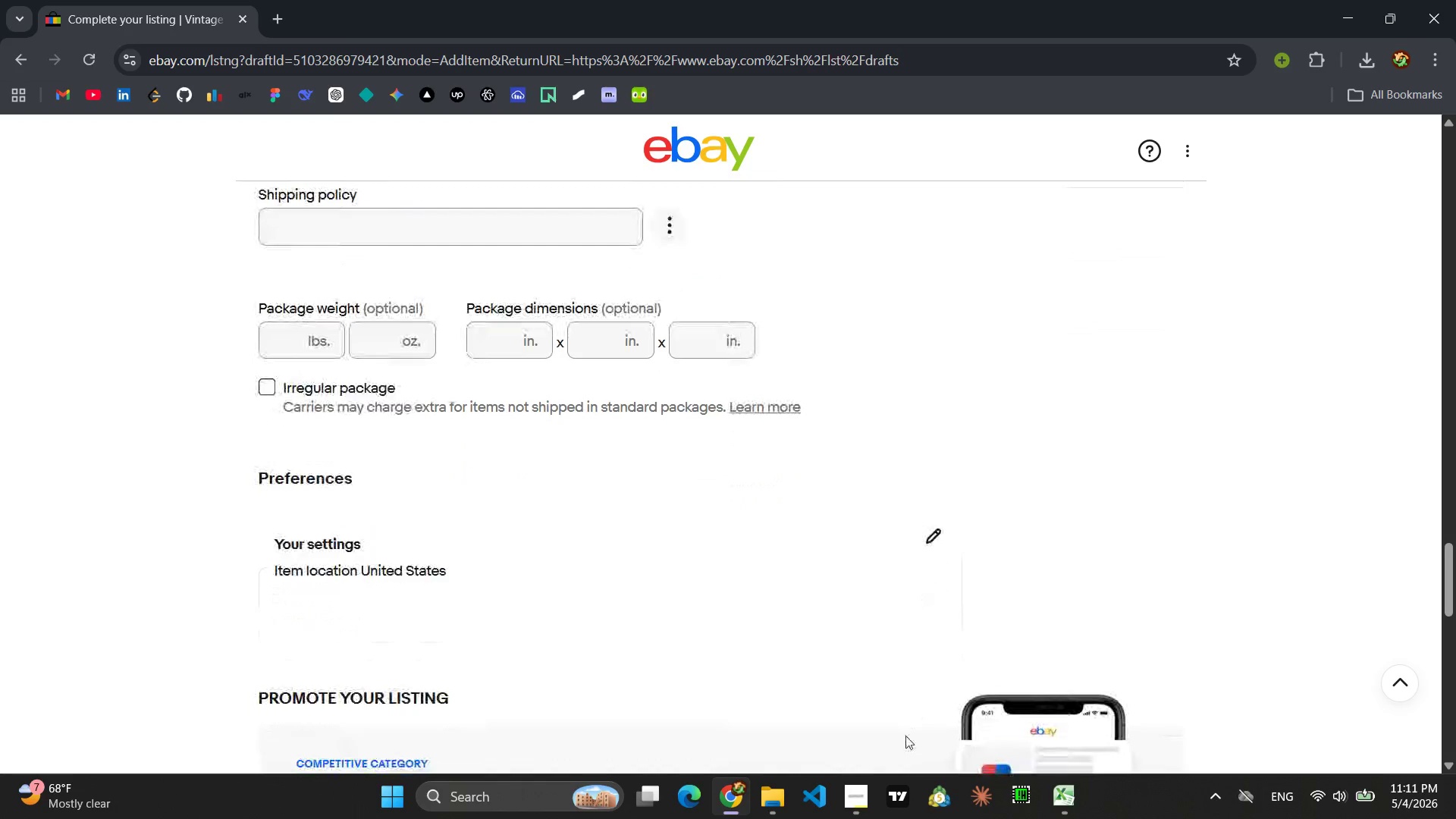 
left_click([862, 802])